 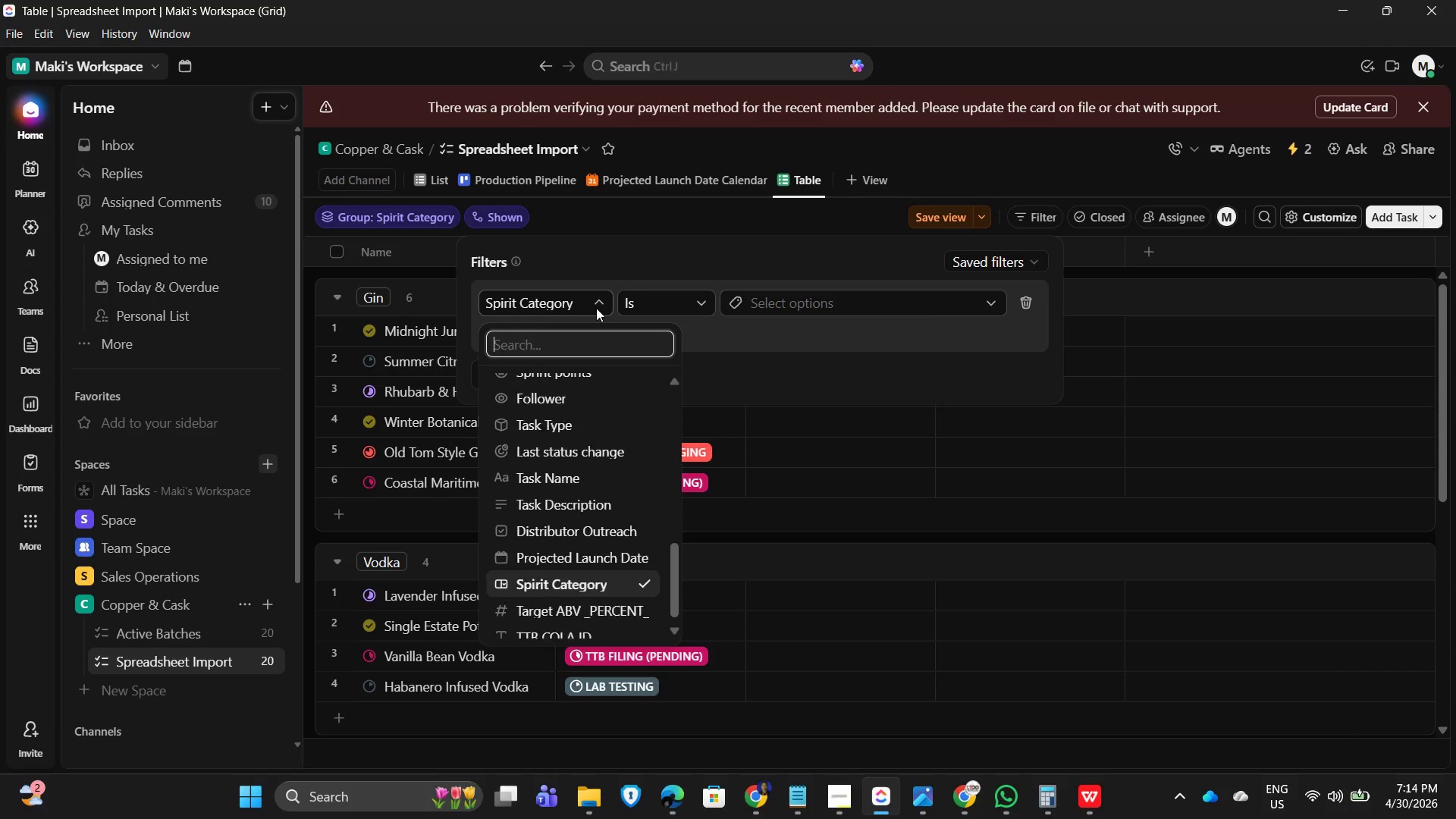 
left_click([715, 224])
 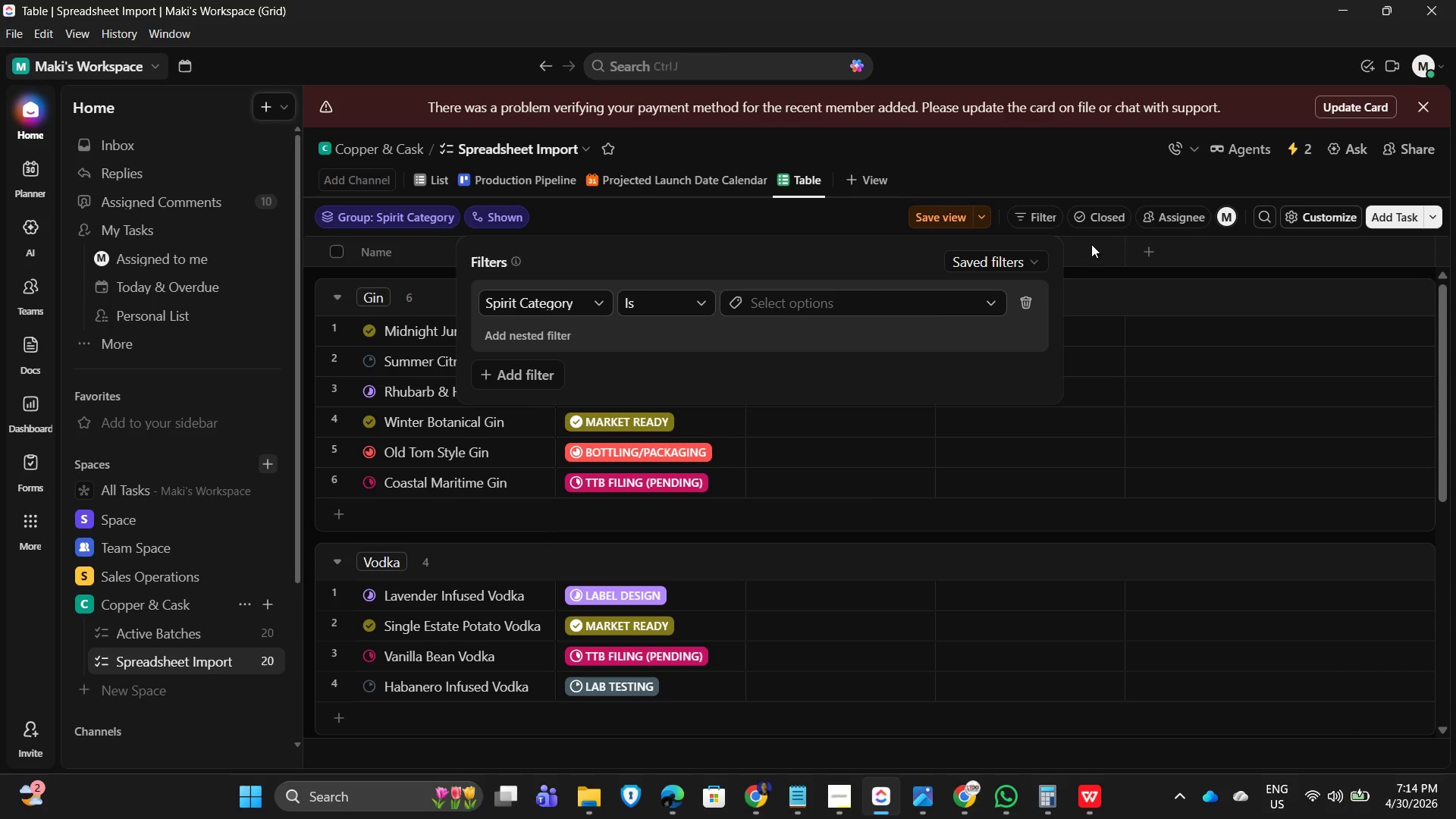 
left_click([767, 232])
 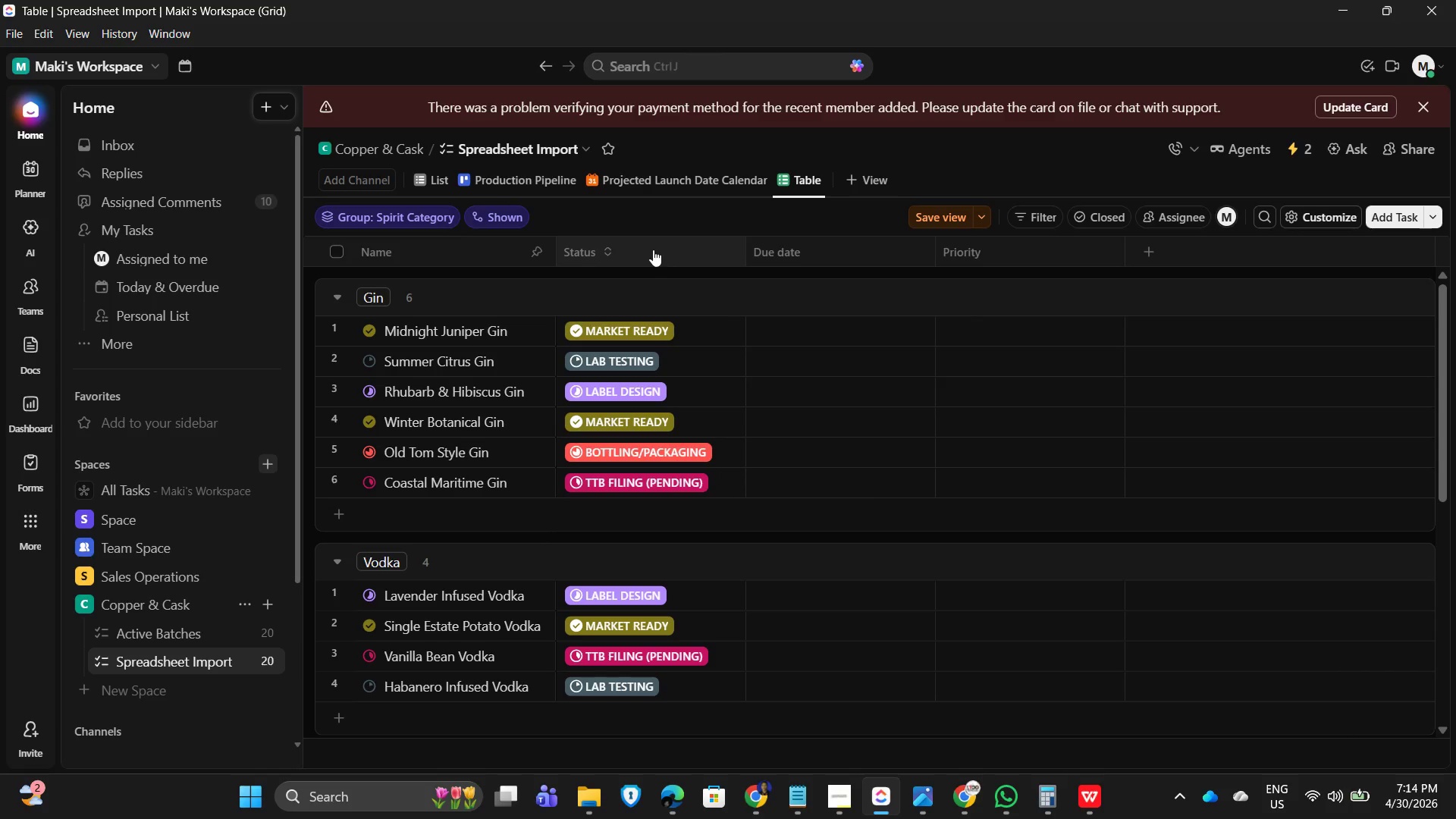 
scroll: coordinate [564, 537], scroll_direction: down, amount: 8.0
 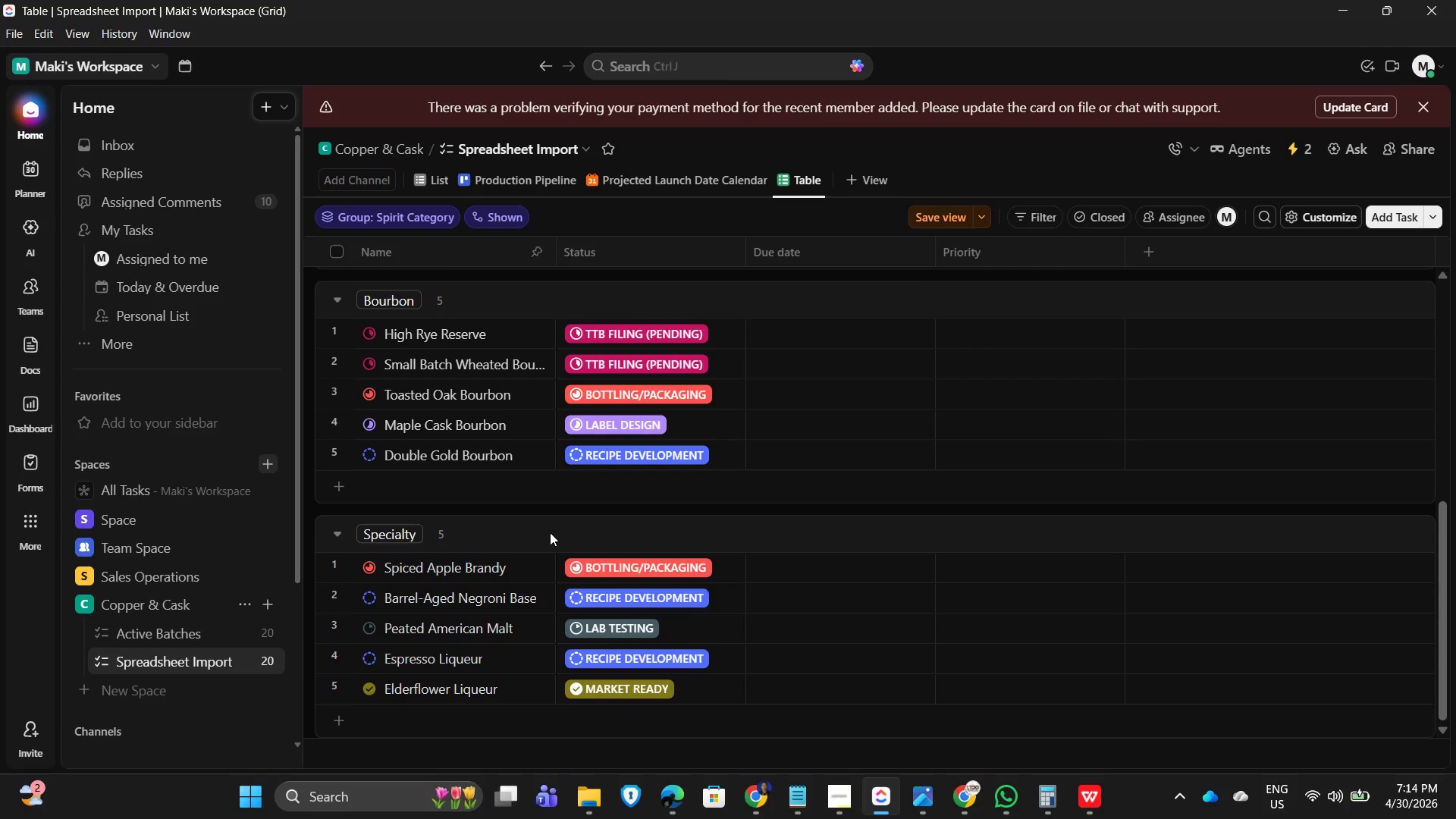 
scroll: coordinate [550, 523], scroll_direction: up, amount: 8.0
 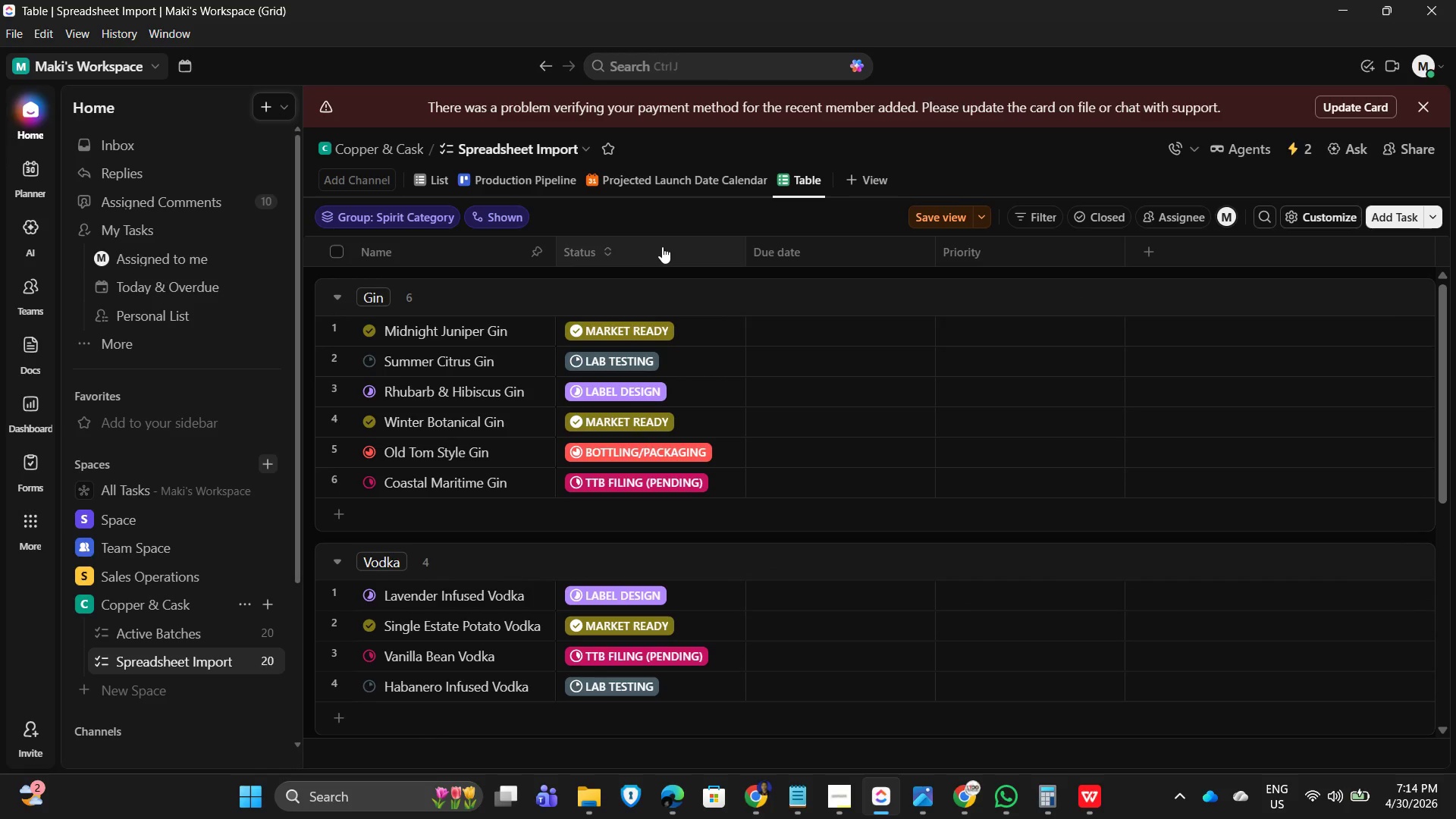 
right_click([684, 246])
 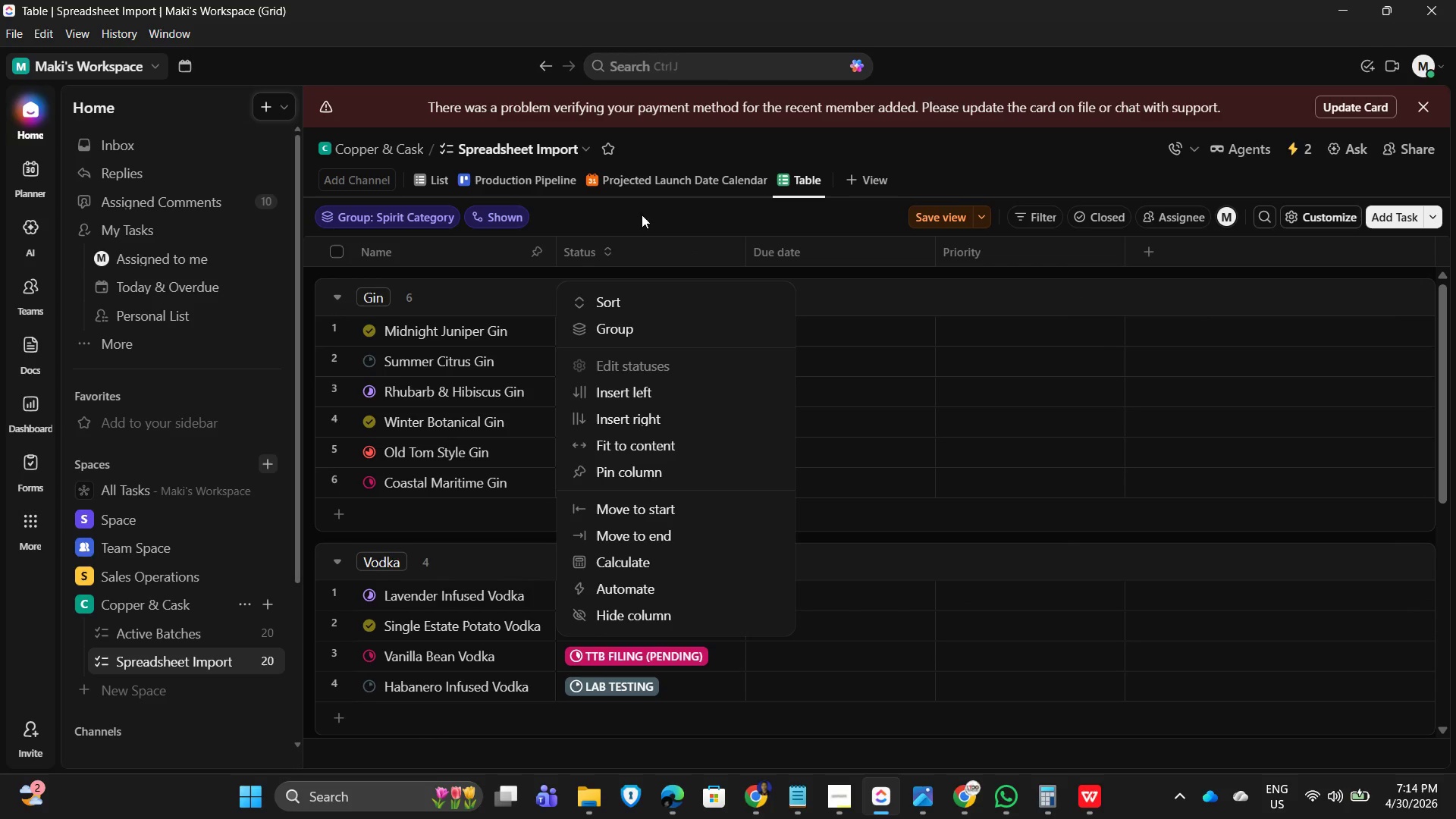 
left_click([679, 219])
 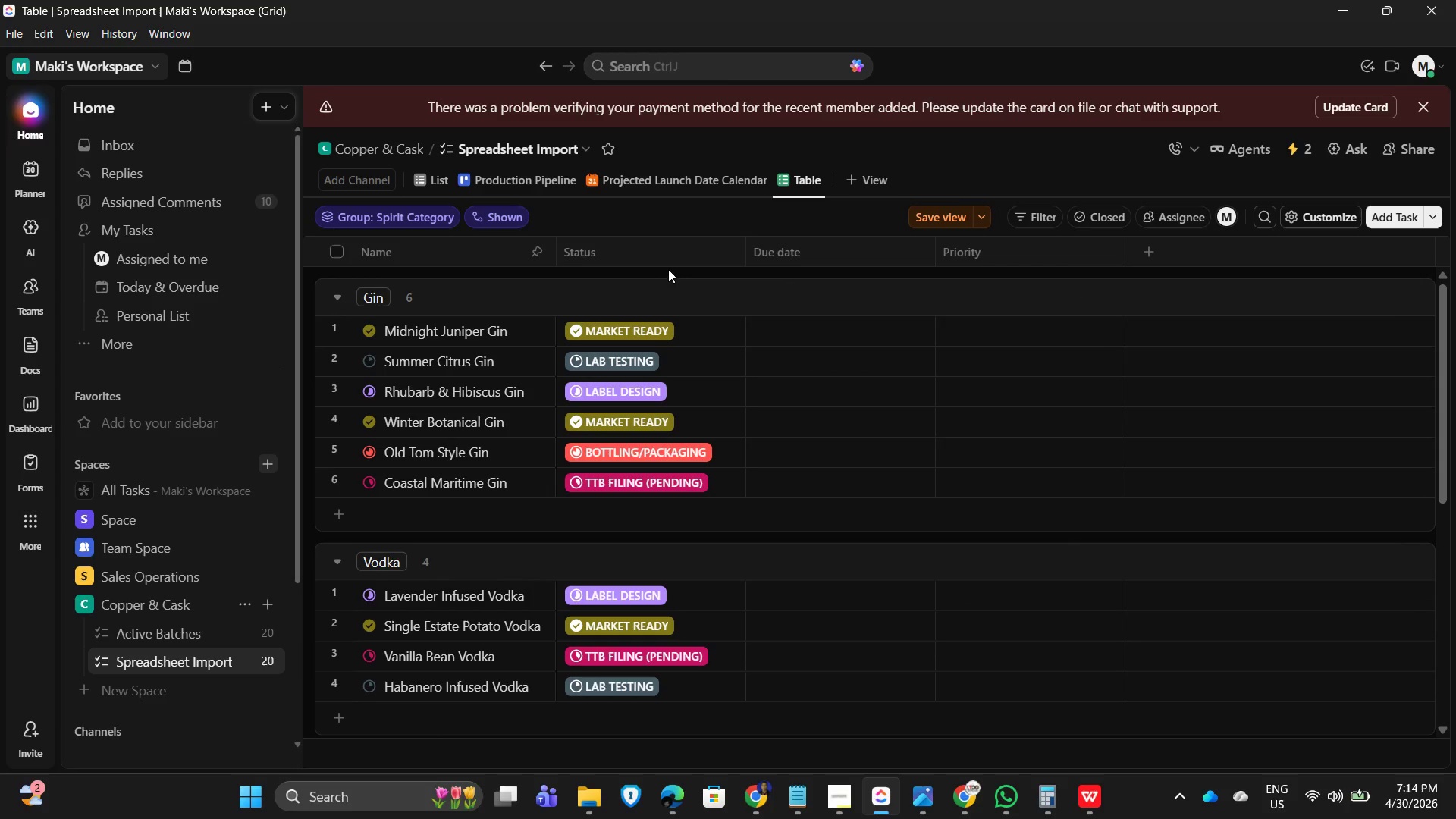 
right_click([673, 249])
 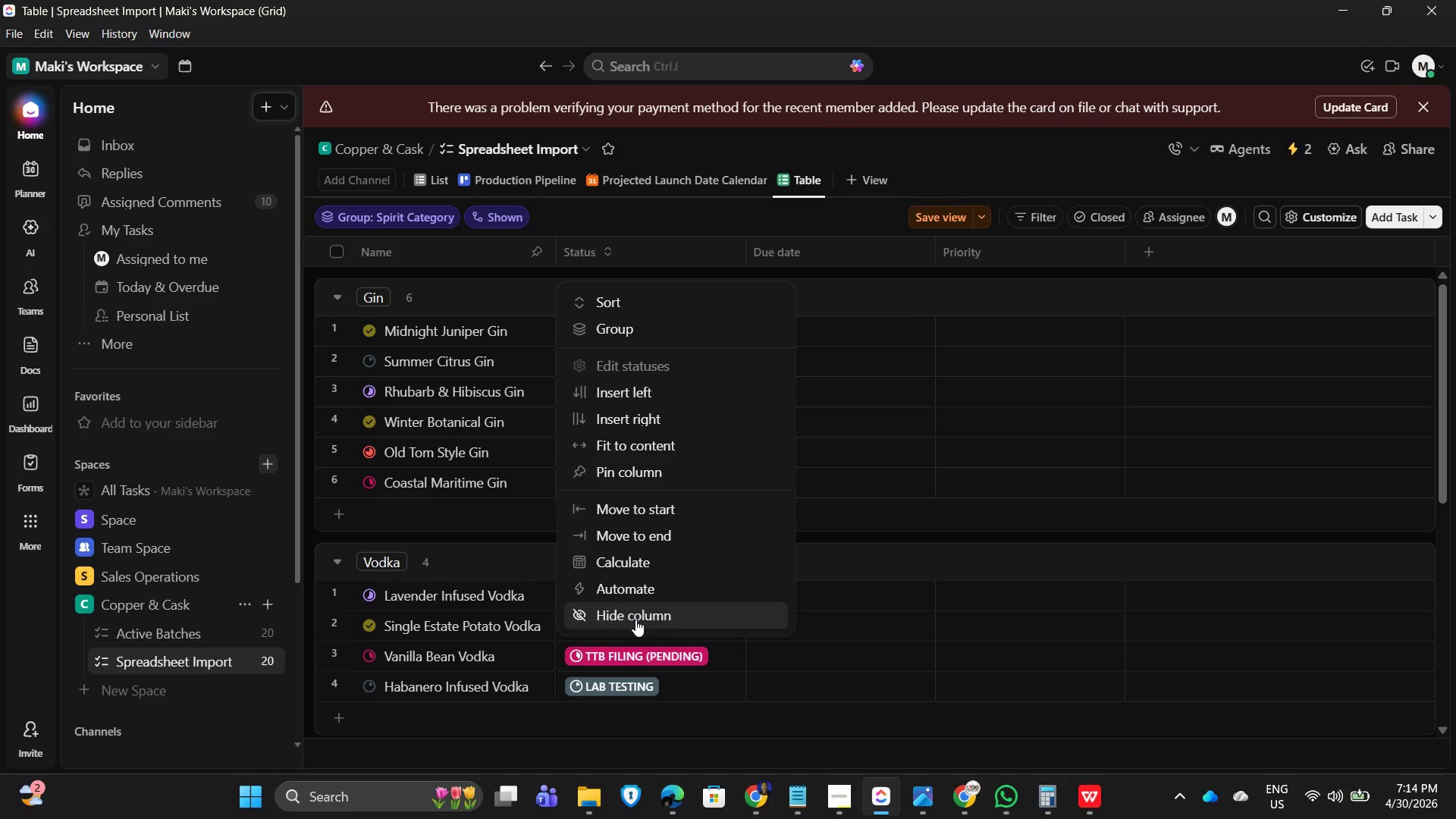 
left_click([634, 612])
 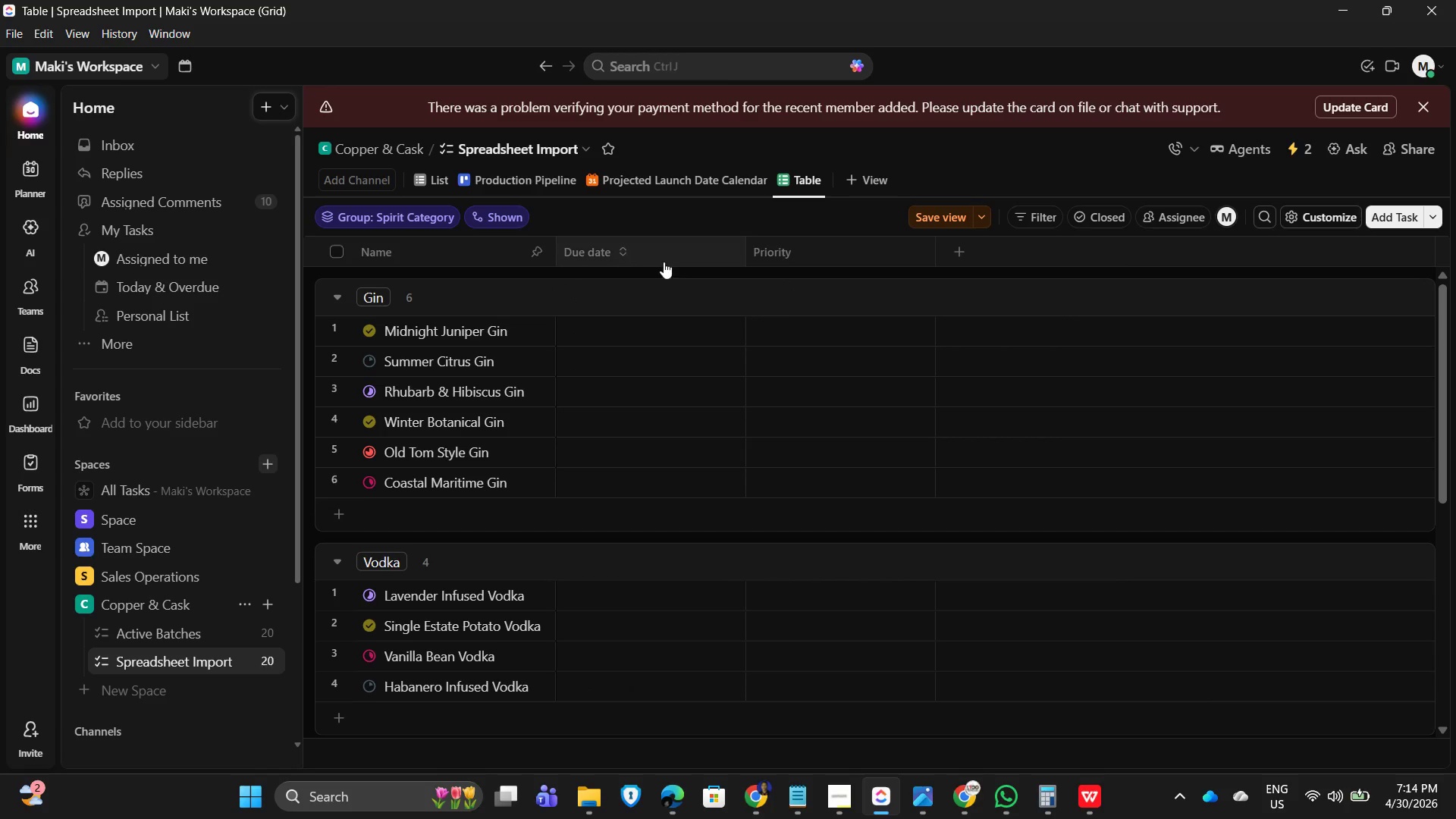 
right_click([657, 249])
 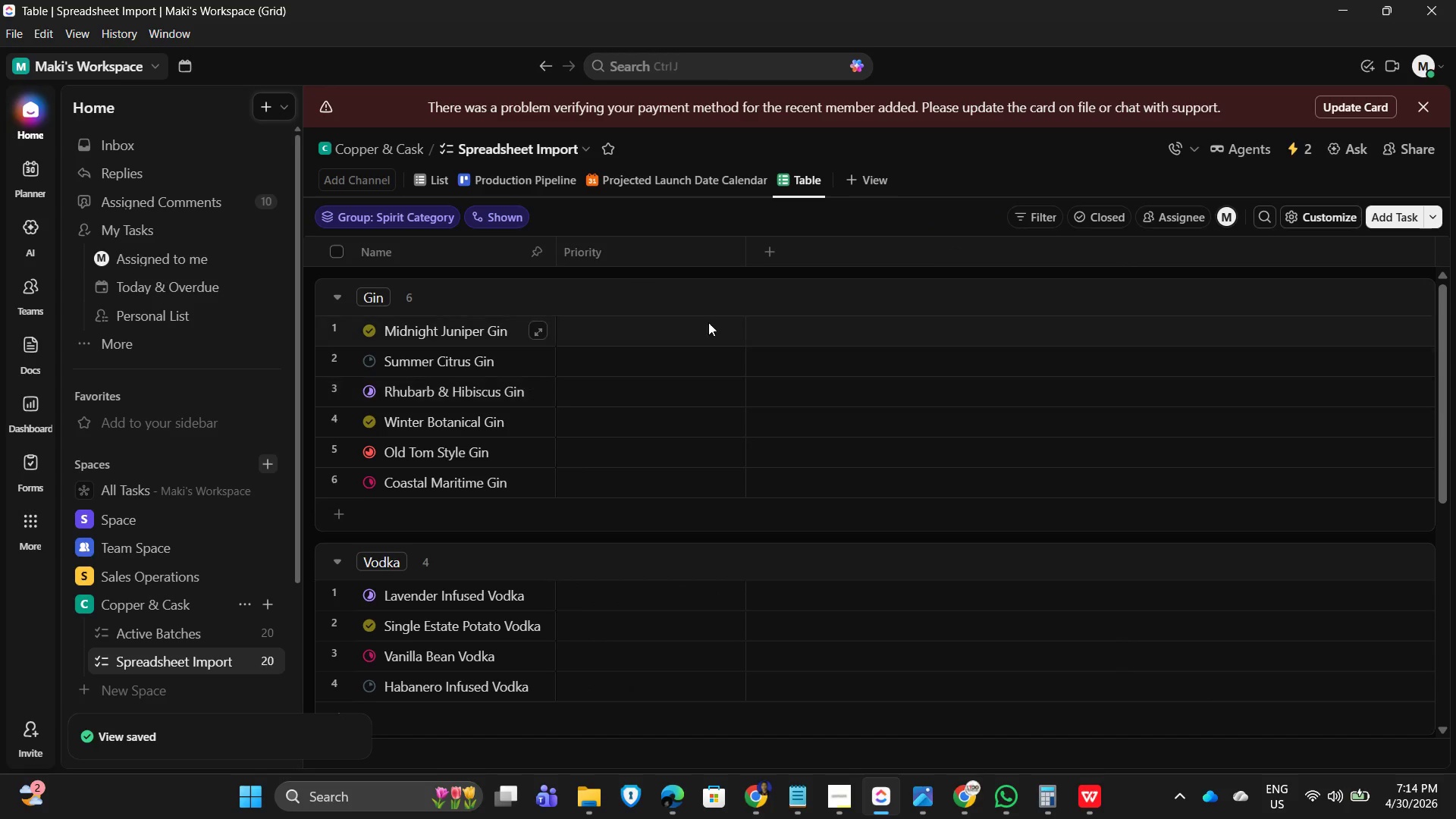 
right_click([664, 247])
 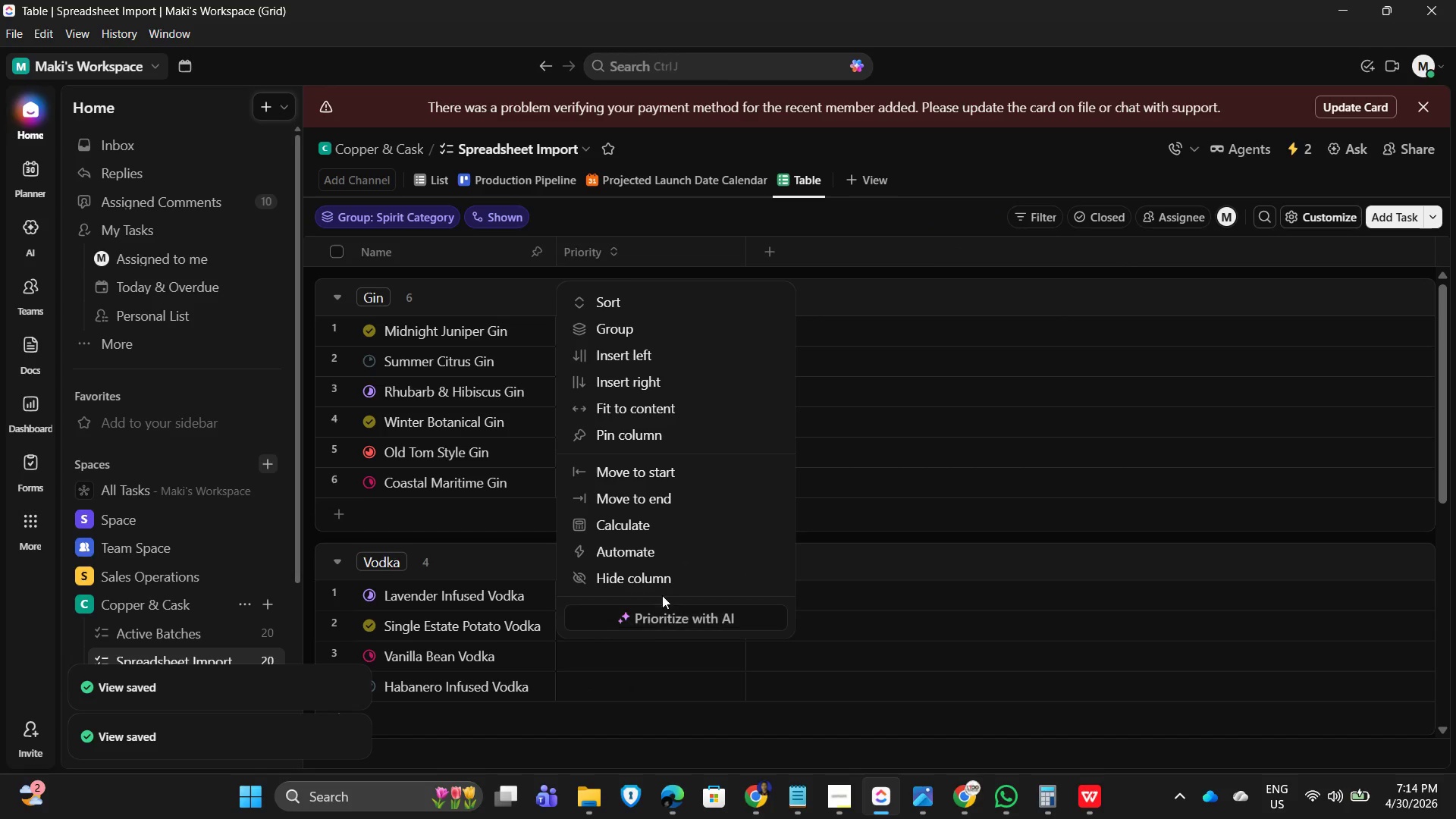 
left_click([661, 582])
 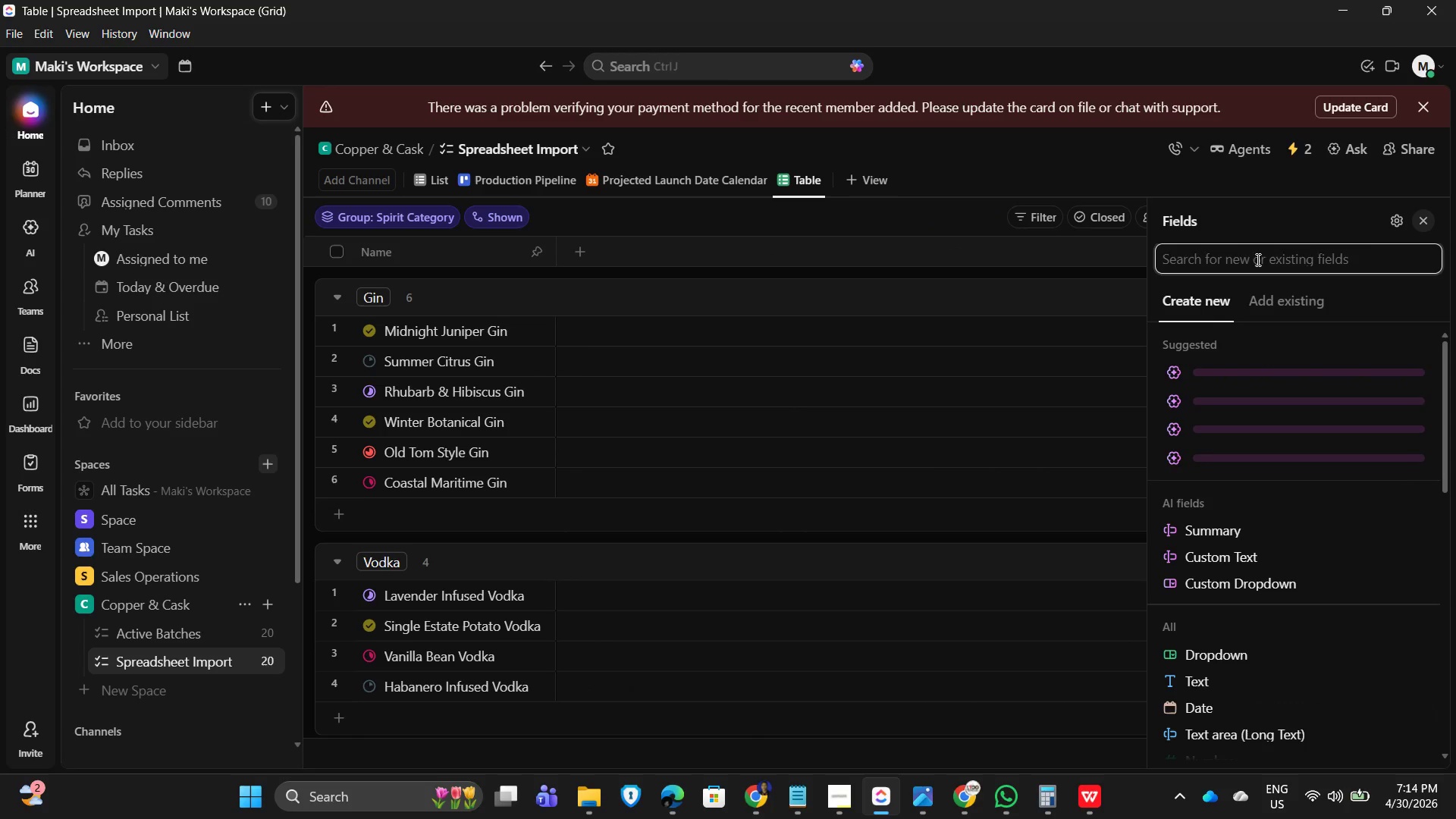 
left_click([1241, 256])
 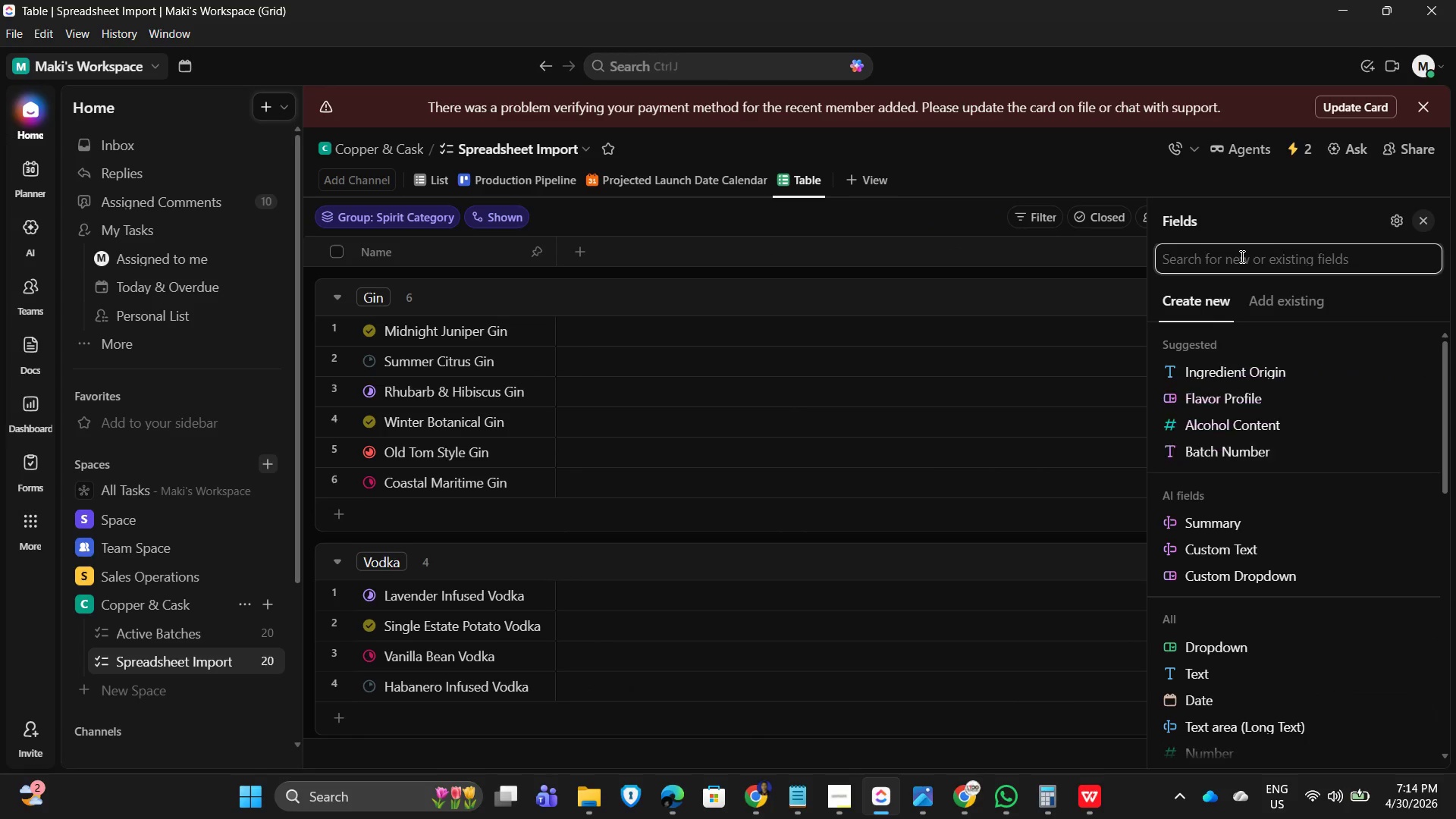 
type(a)
key(Backspace)
type(tag)
key(Backspace)
type(r)
 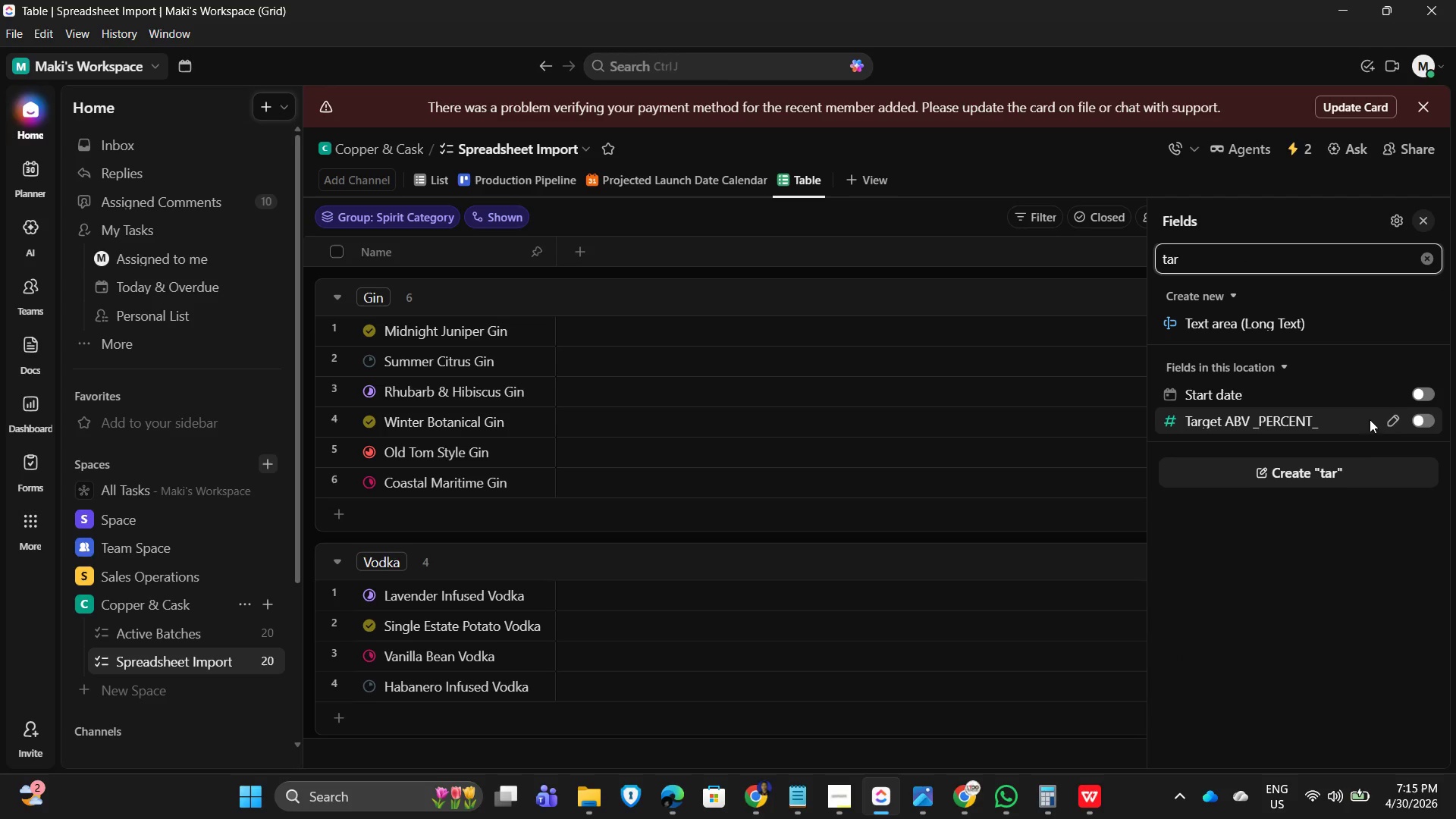 
left_click([1431, 422])